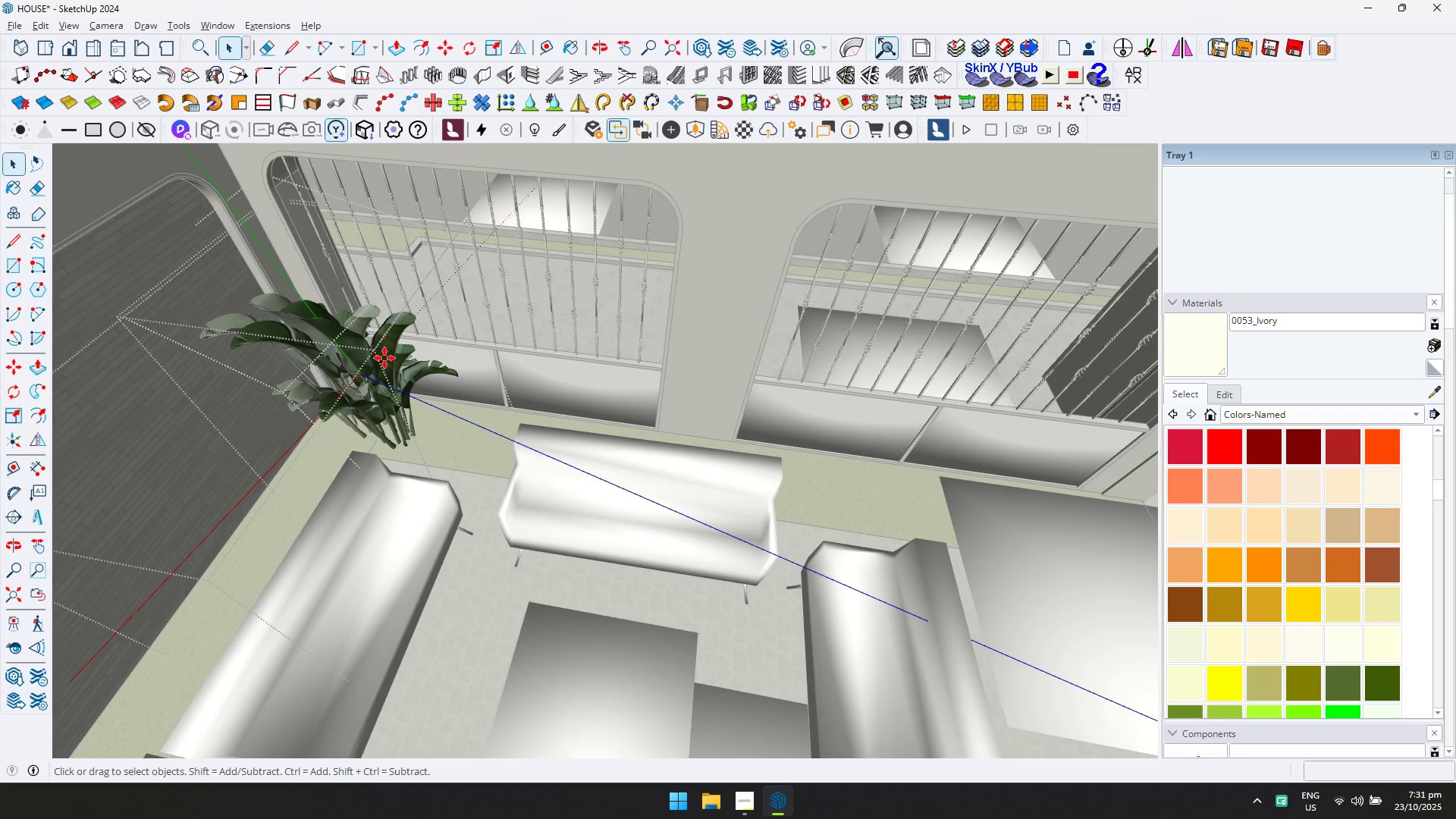 
key(Control+ControlLeft)
 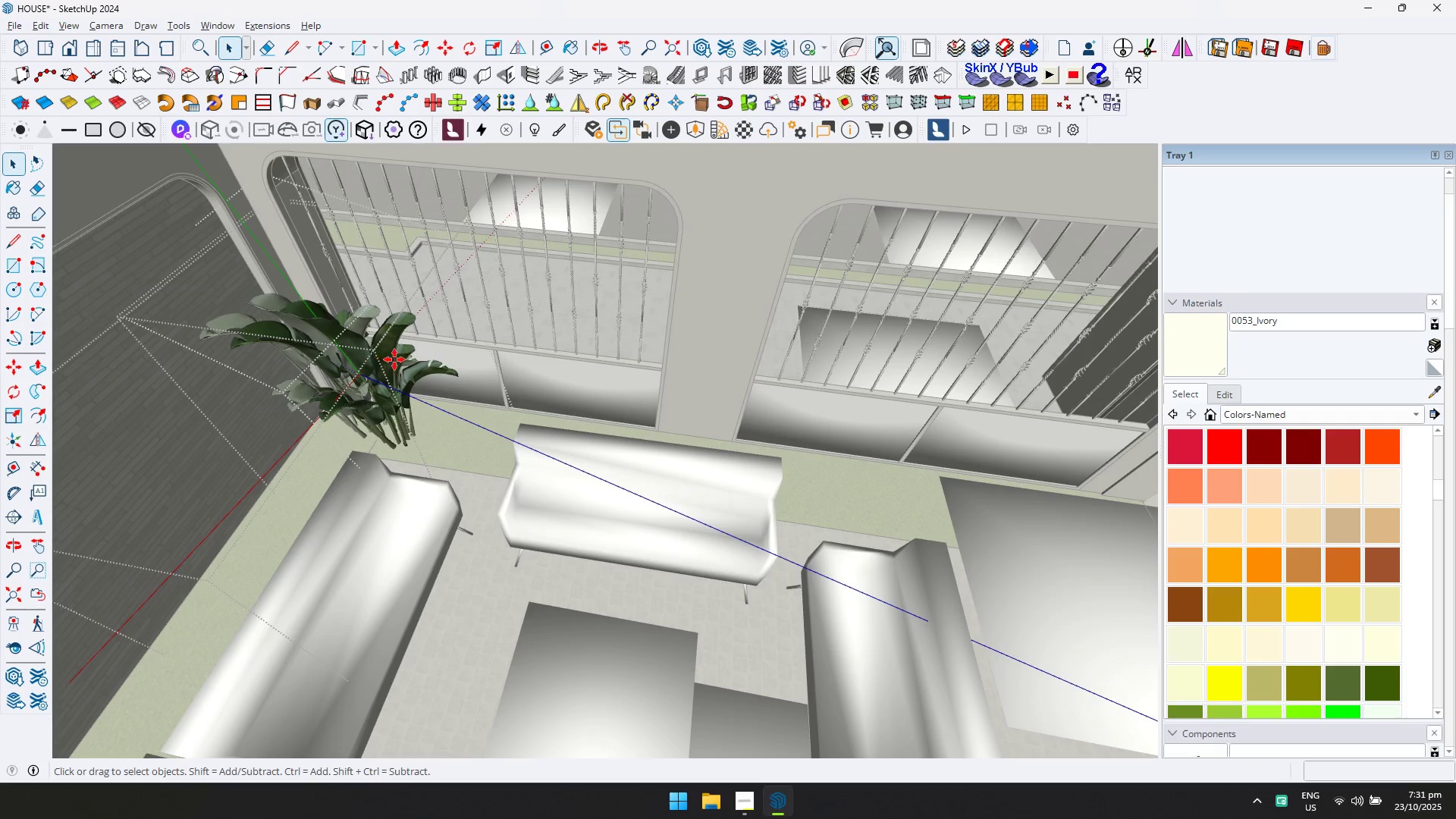 
left_click_drag(start_coordinate=[384, 358], to_coordinate=[394, 359])
 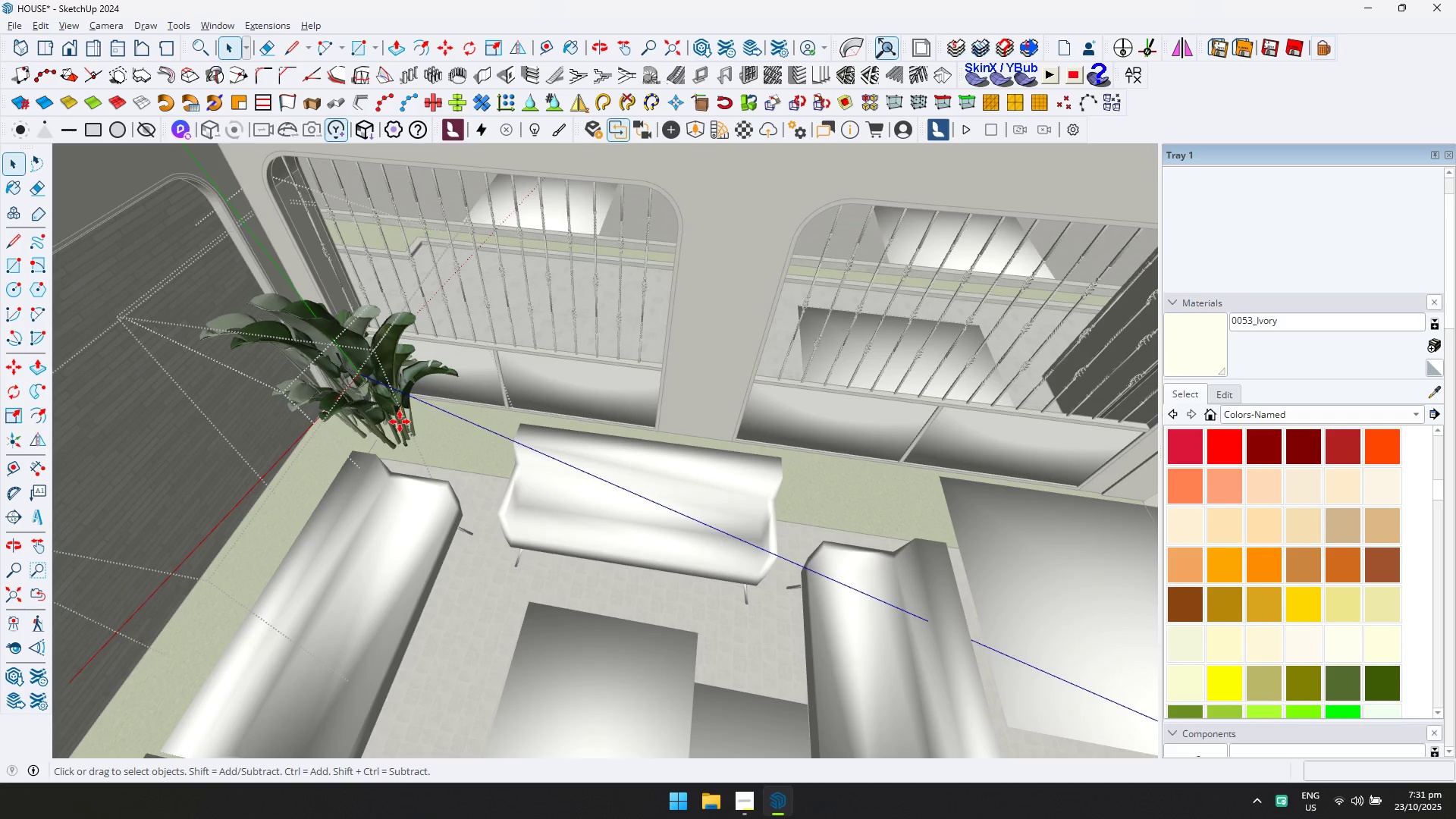 
left_click([400, 422])
 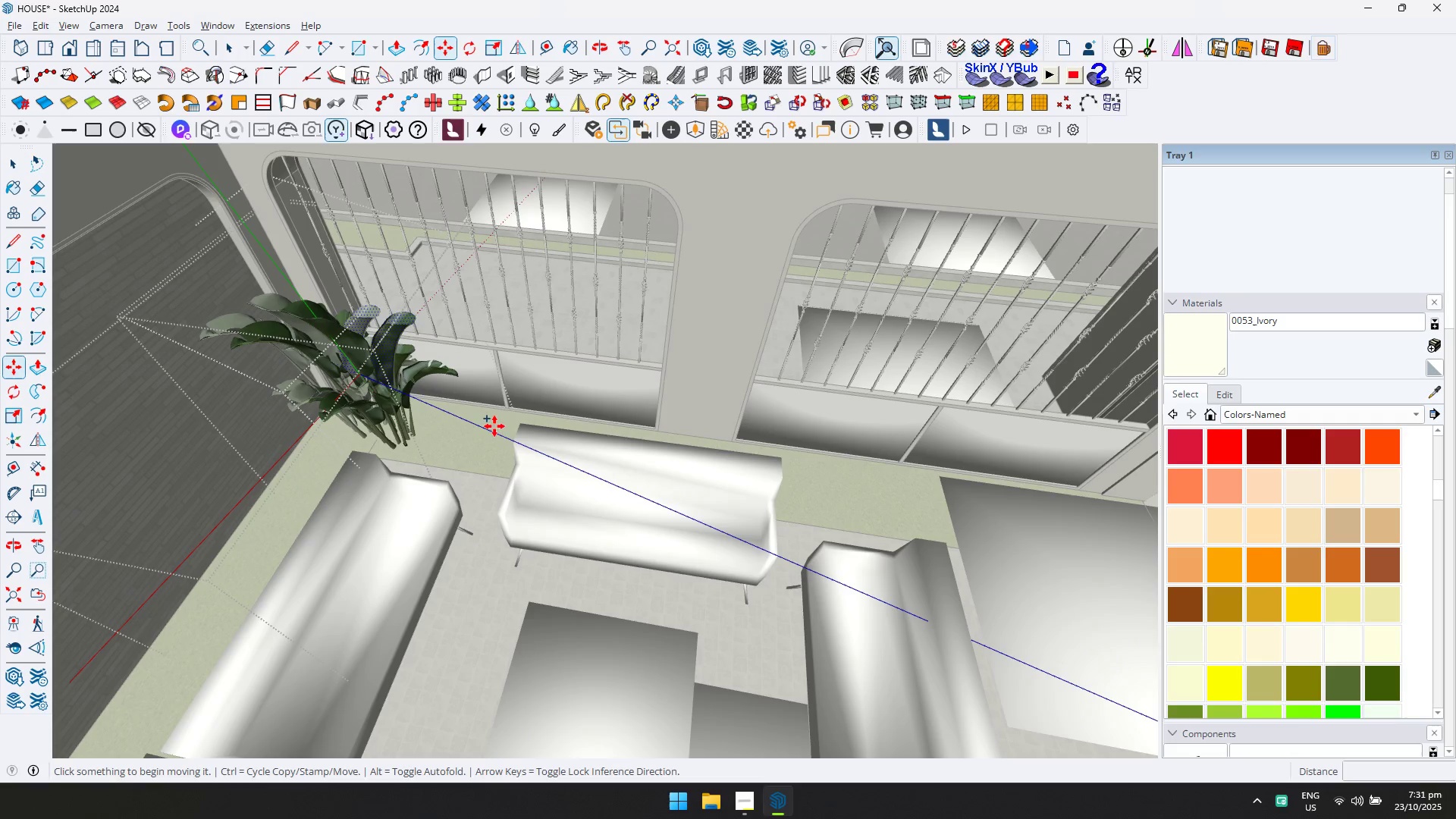 
key(Control+ControlLeft)
 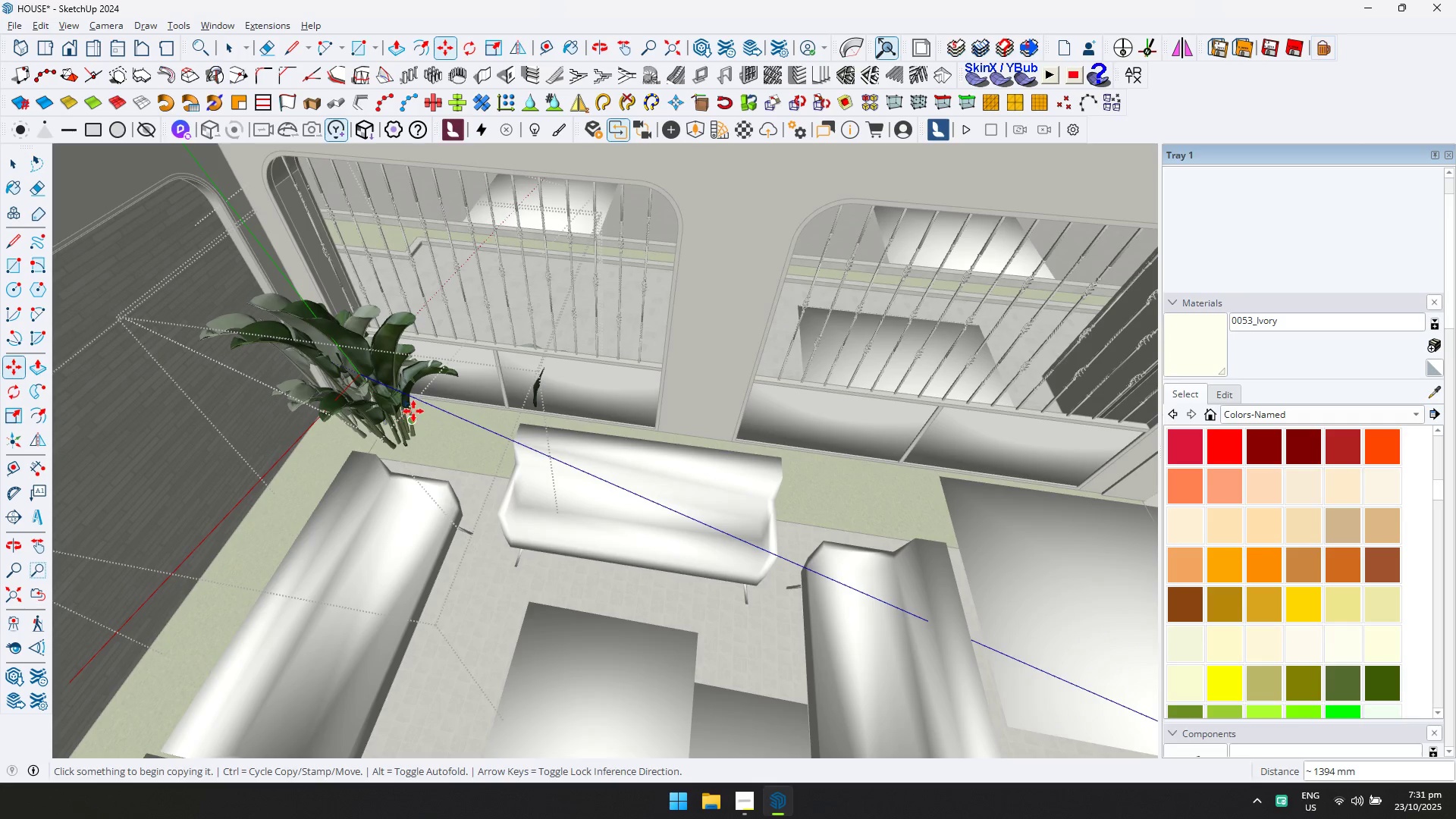 
key(Escape)
 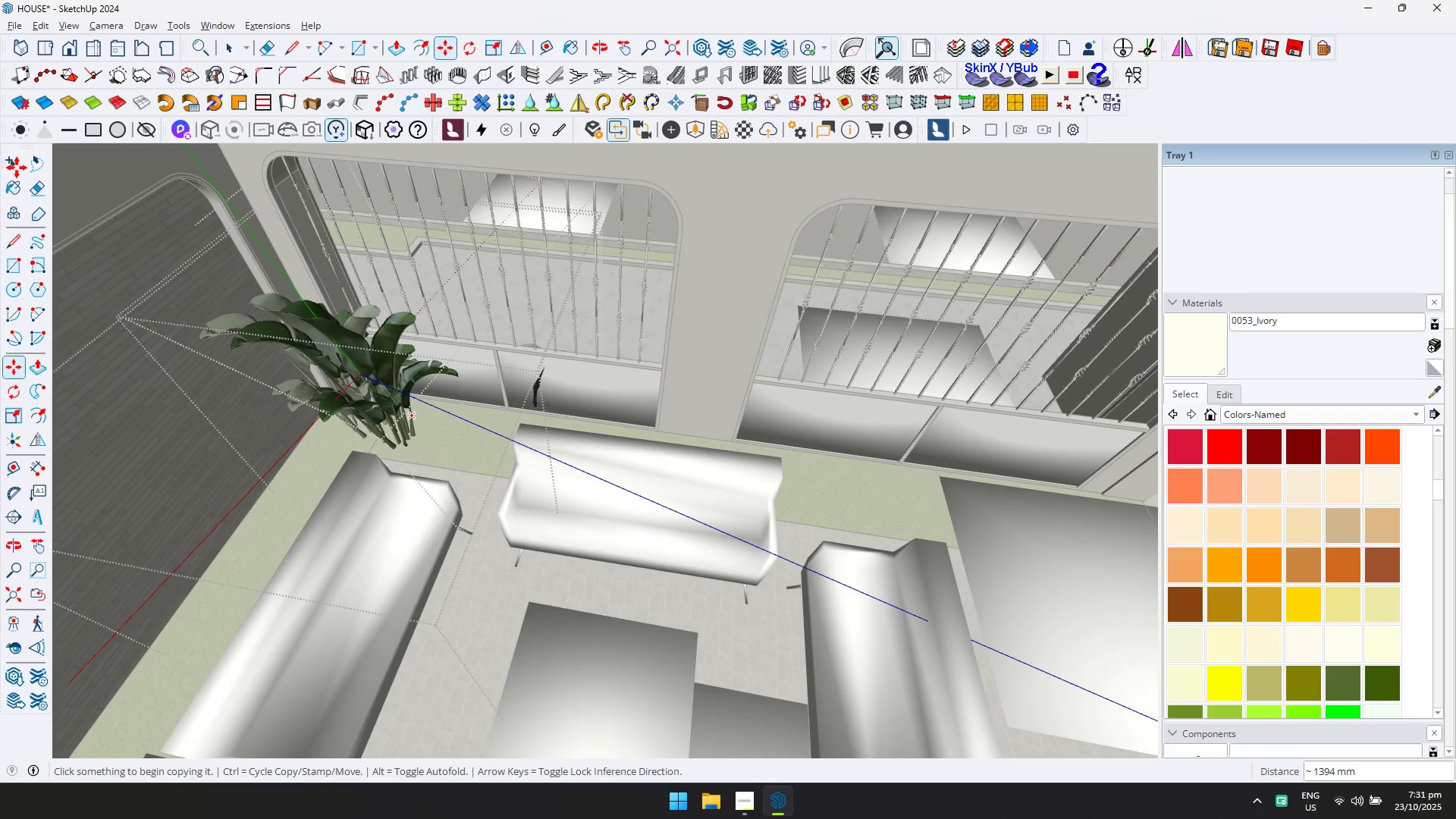 
scroll: coordinate [474, 435], scroll_direction: down, amount: 2.0
 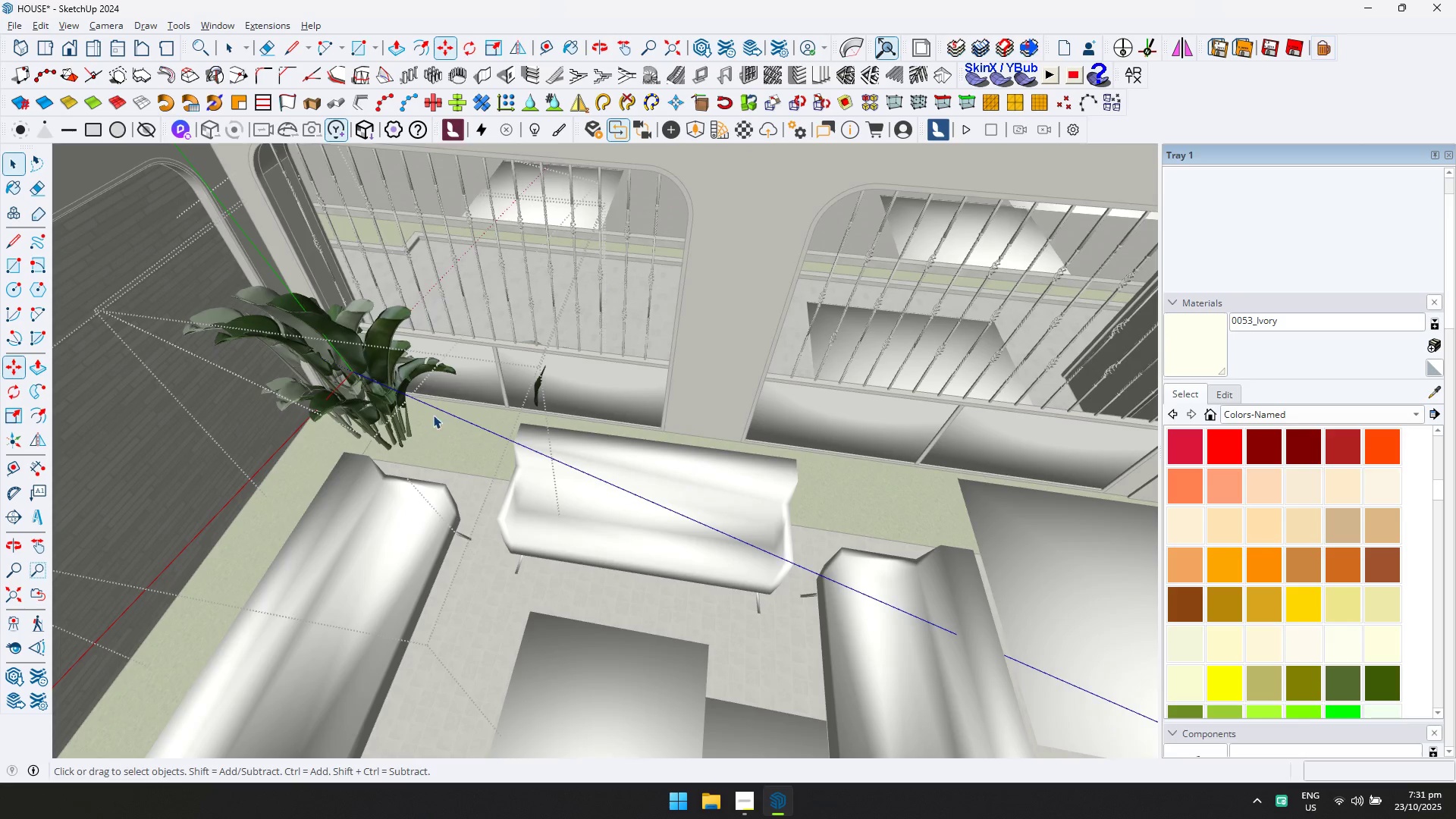 
key(Escape)
 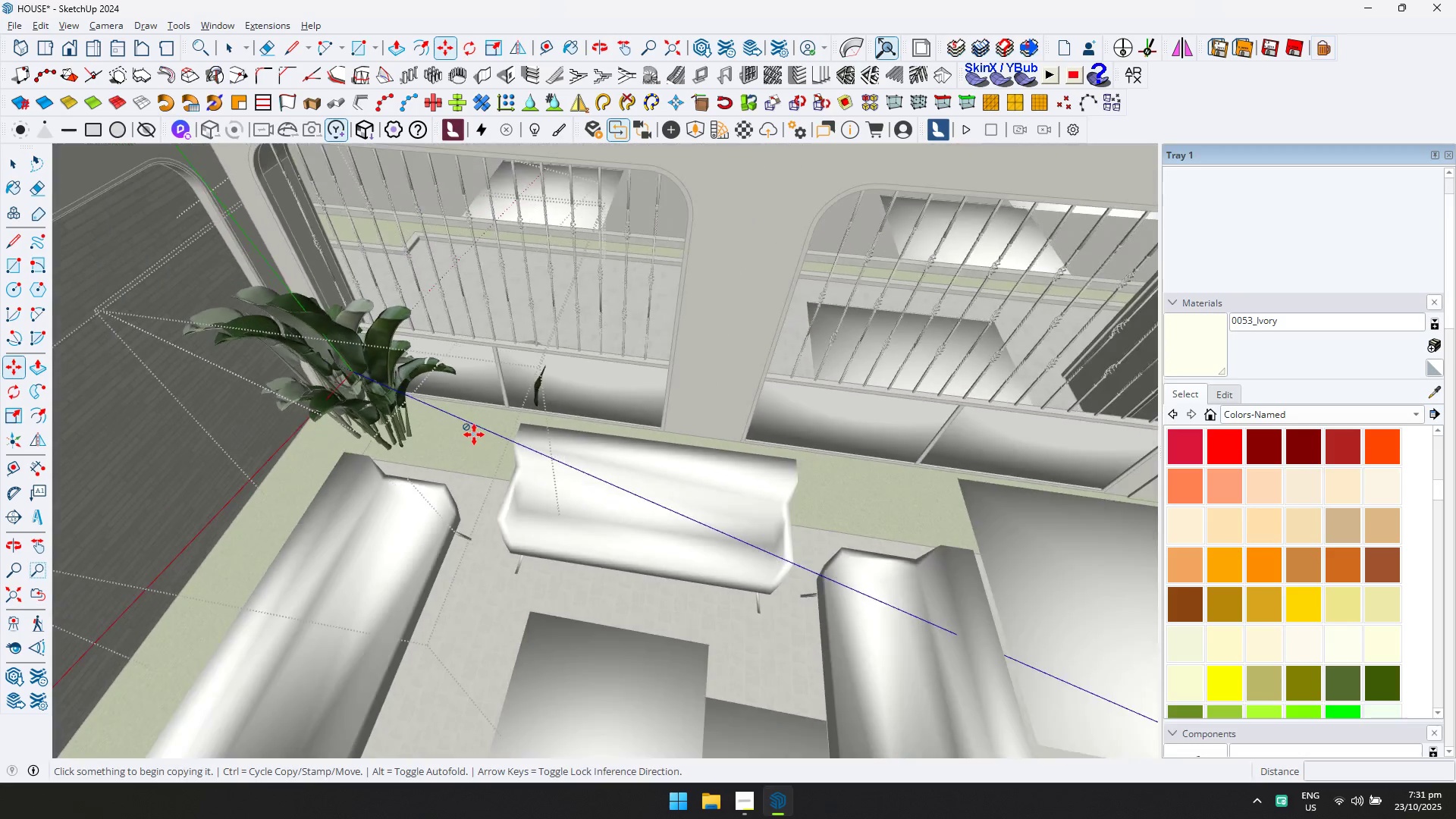 
key(Space)
 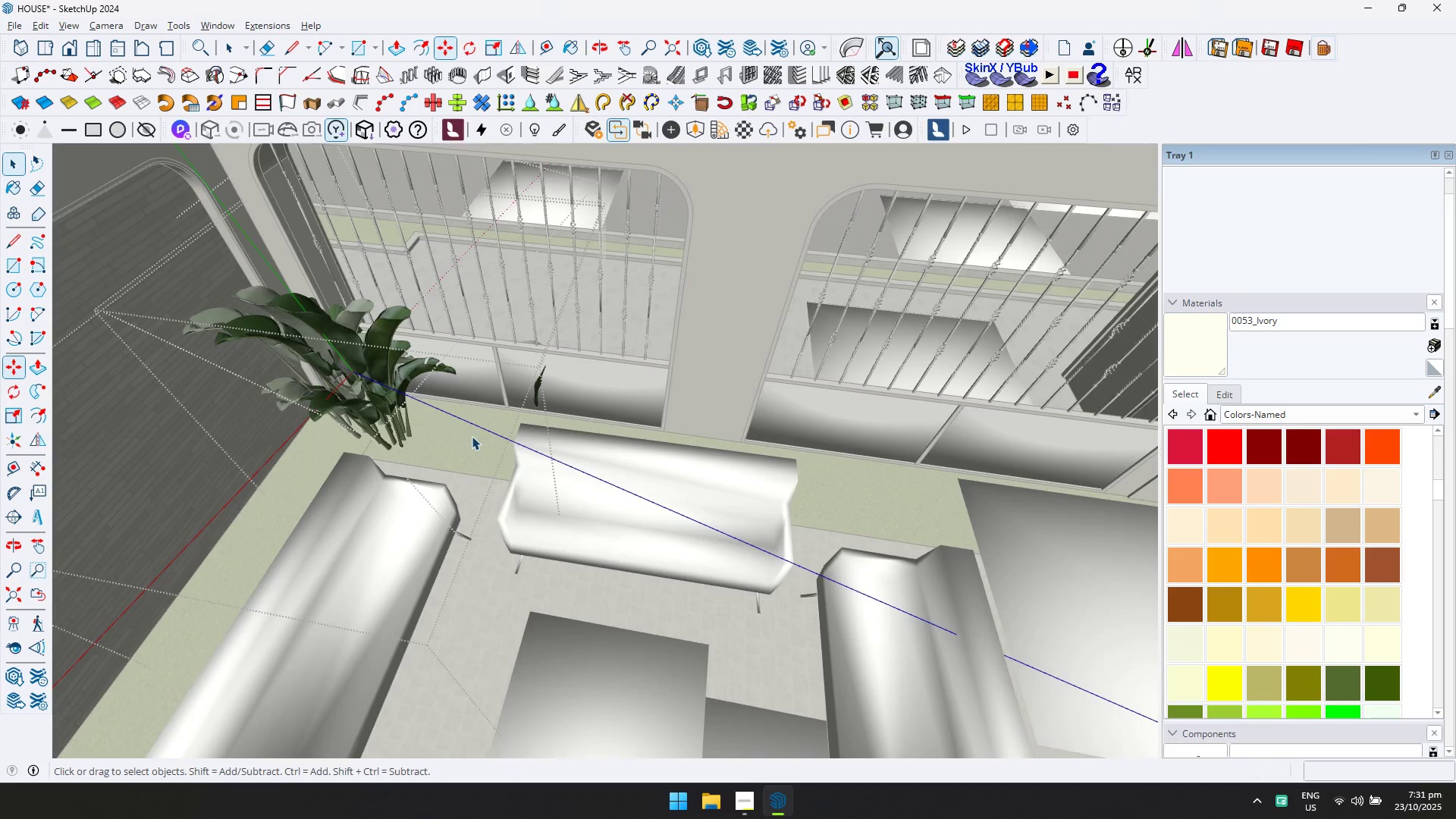 
key(Escape)
 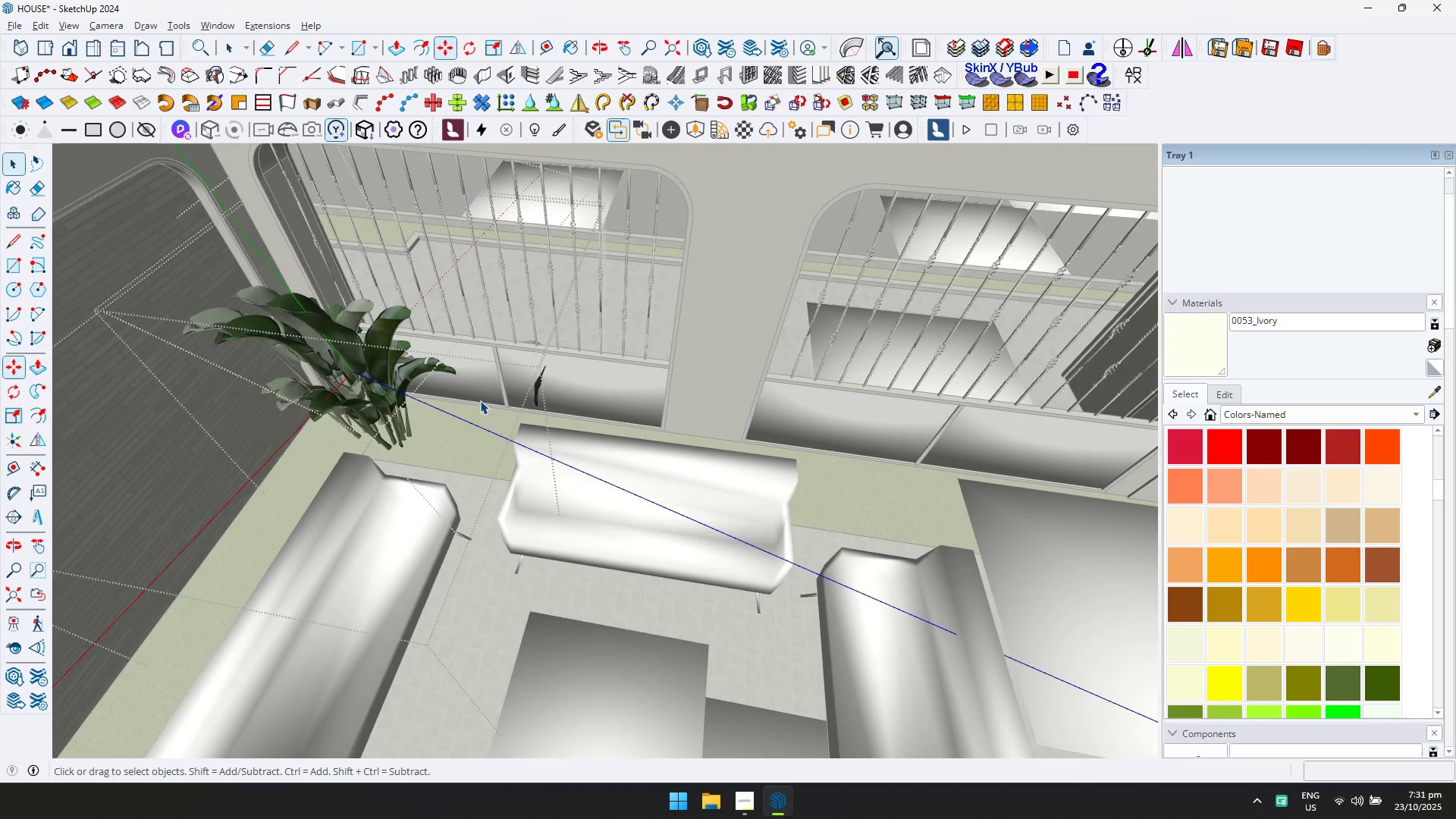 
scroll: coordinate [526, 391], scroll_direction: up, amount: 5.0
 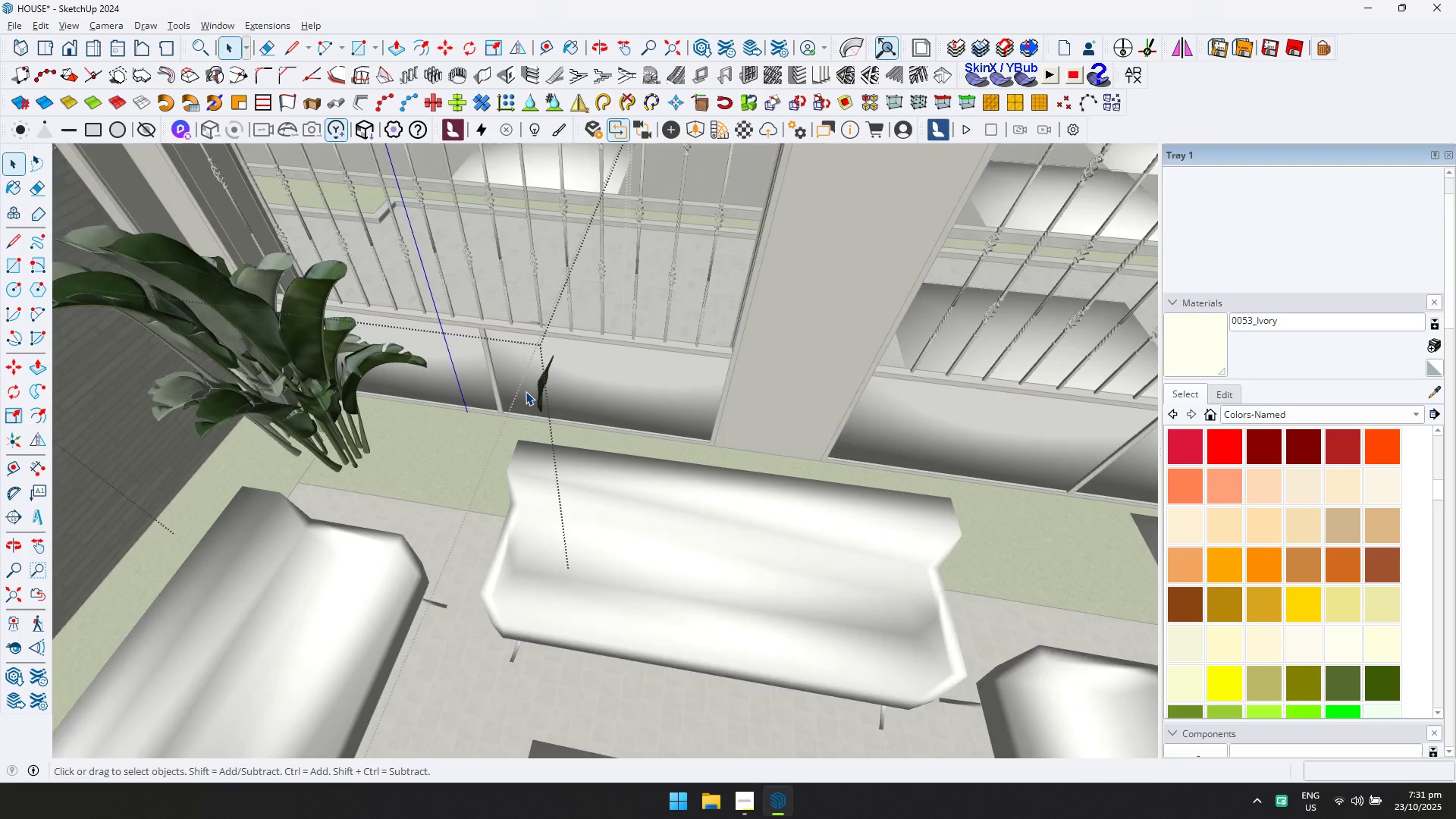 
key(Control+Z)
 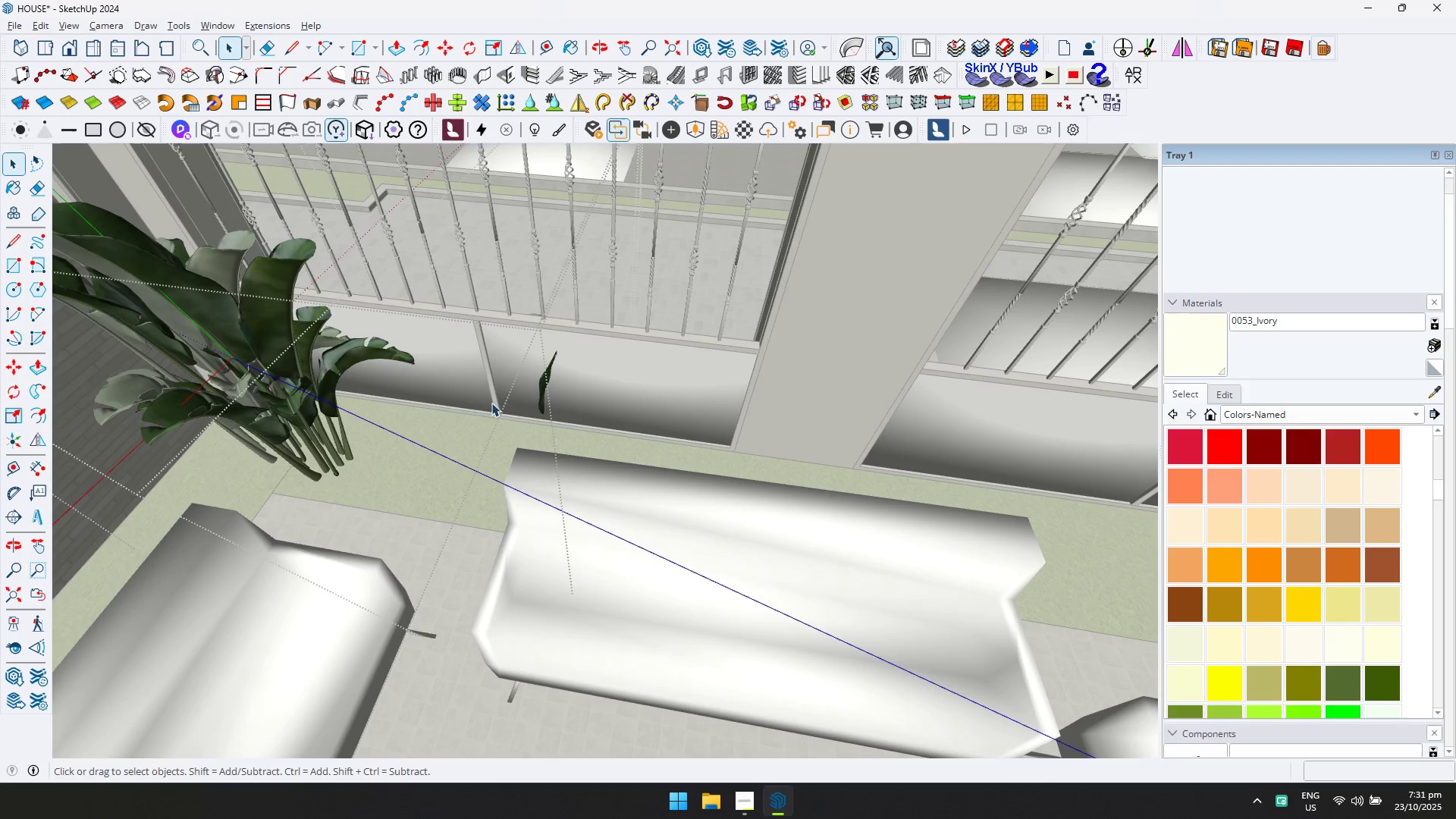 
scroll: coordinate [465, 410], scroll_direction: down, amount: 6.0
 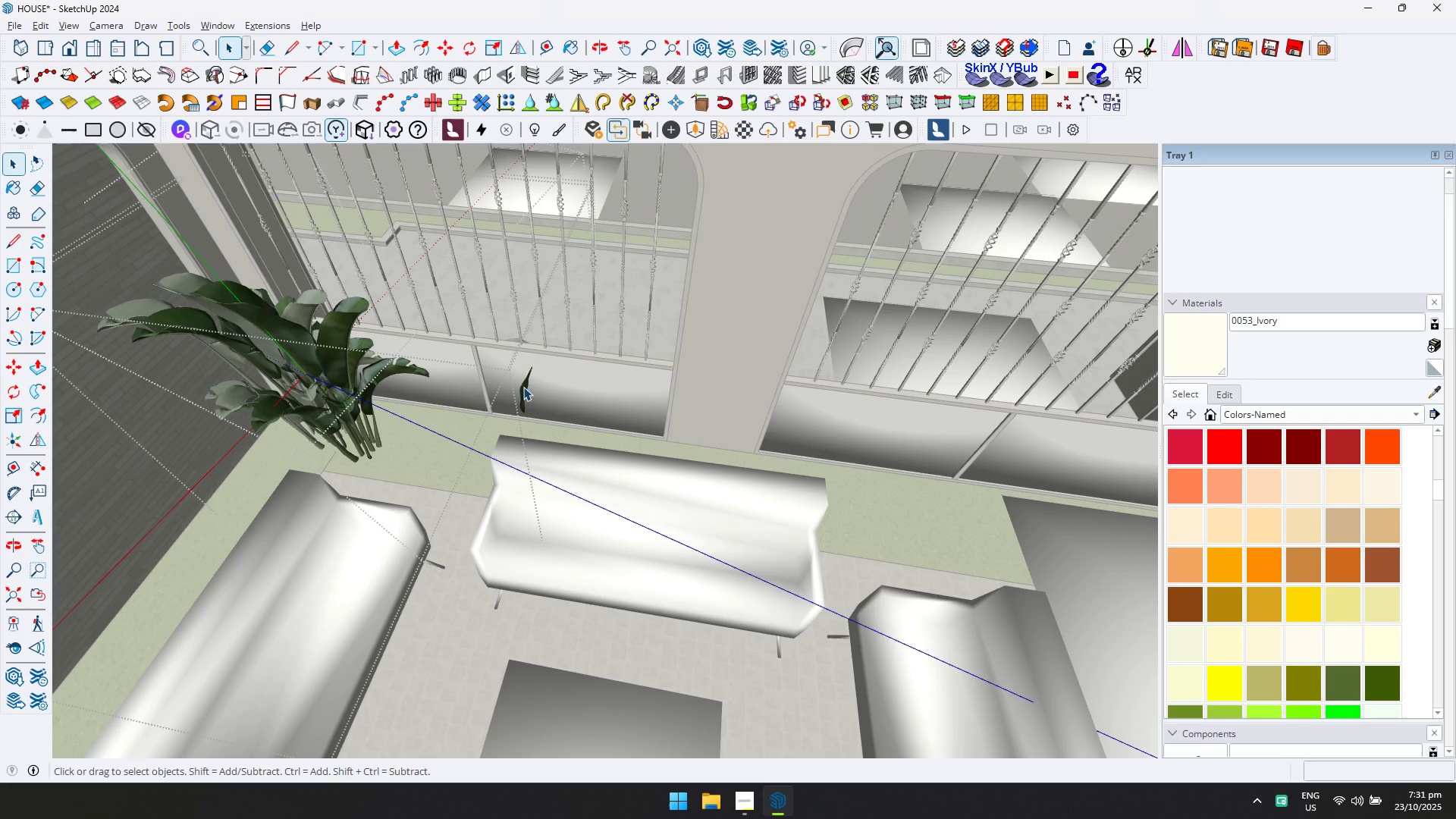 
left_click([524, 387])
 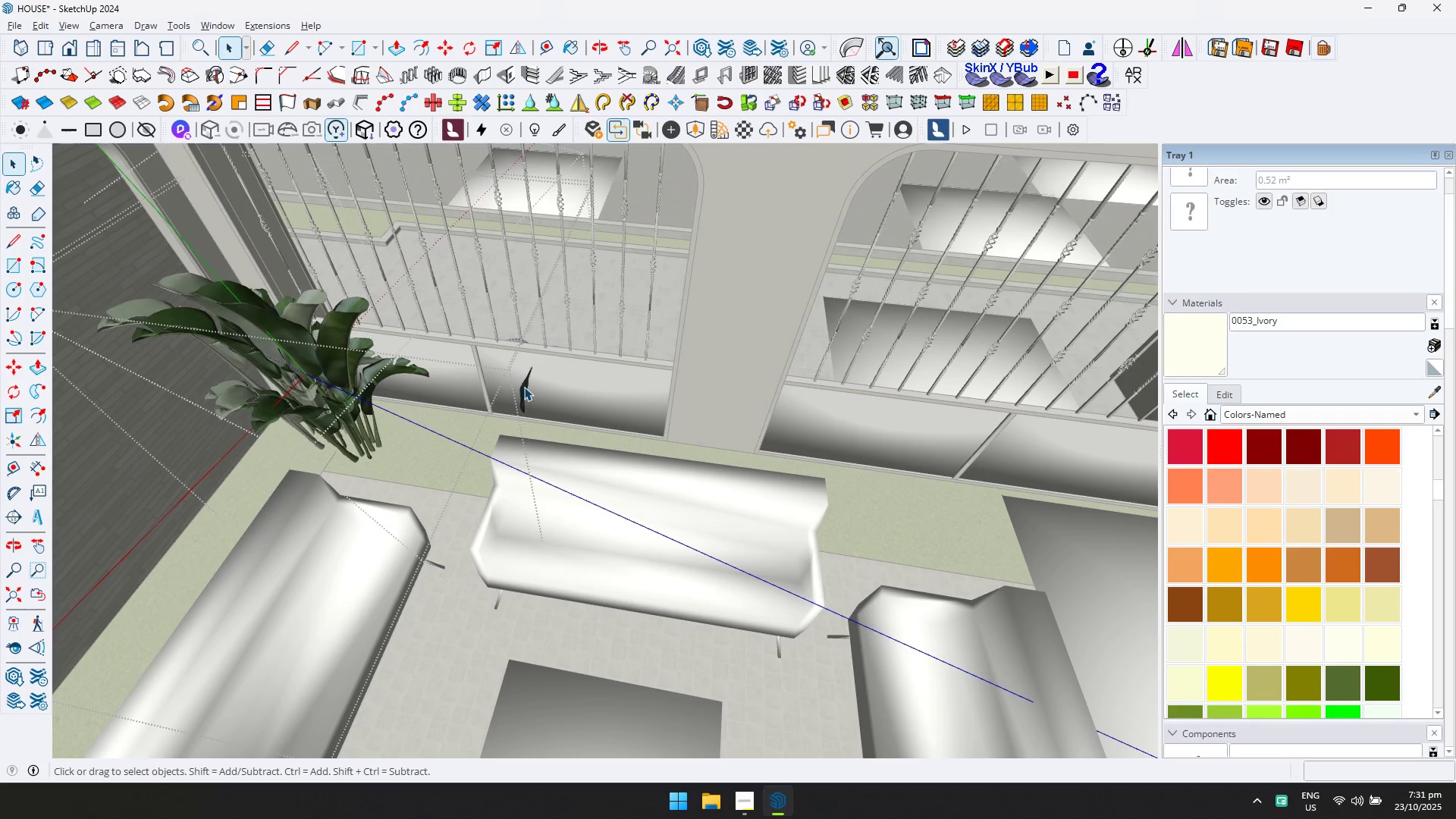 
key(D)
 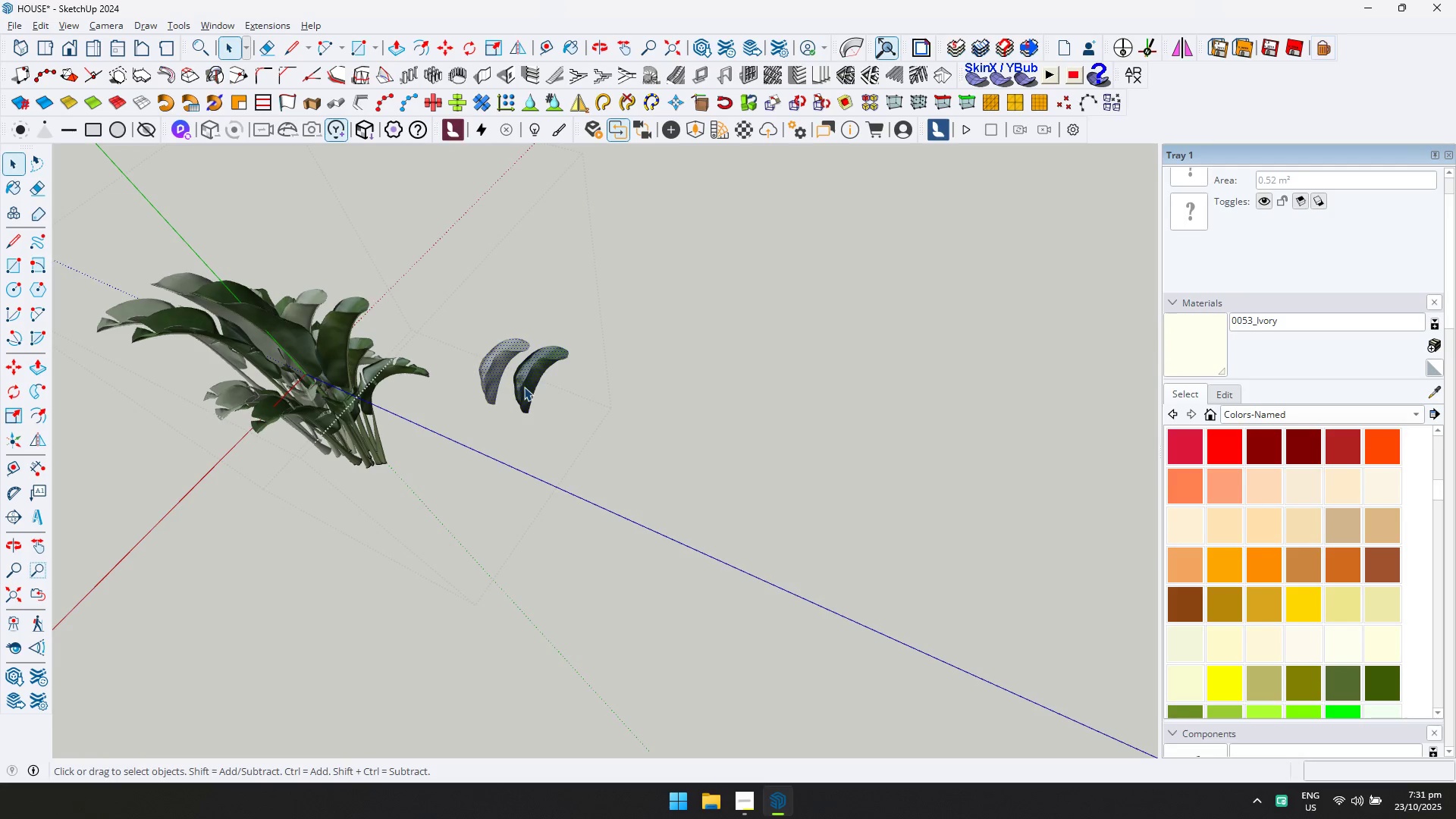 
scroll: coordinate [524, 387], scroll_direction: down, amount: 6.0
 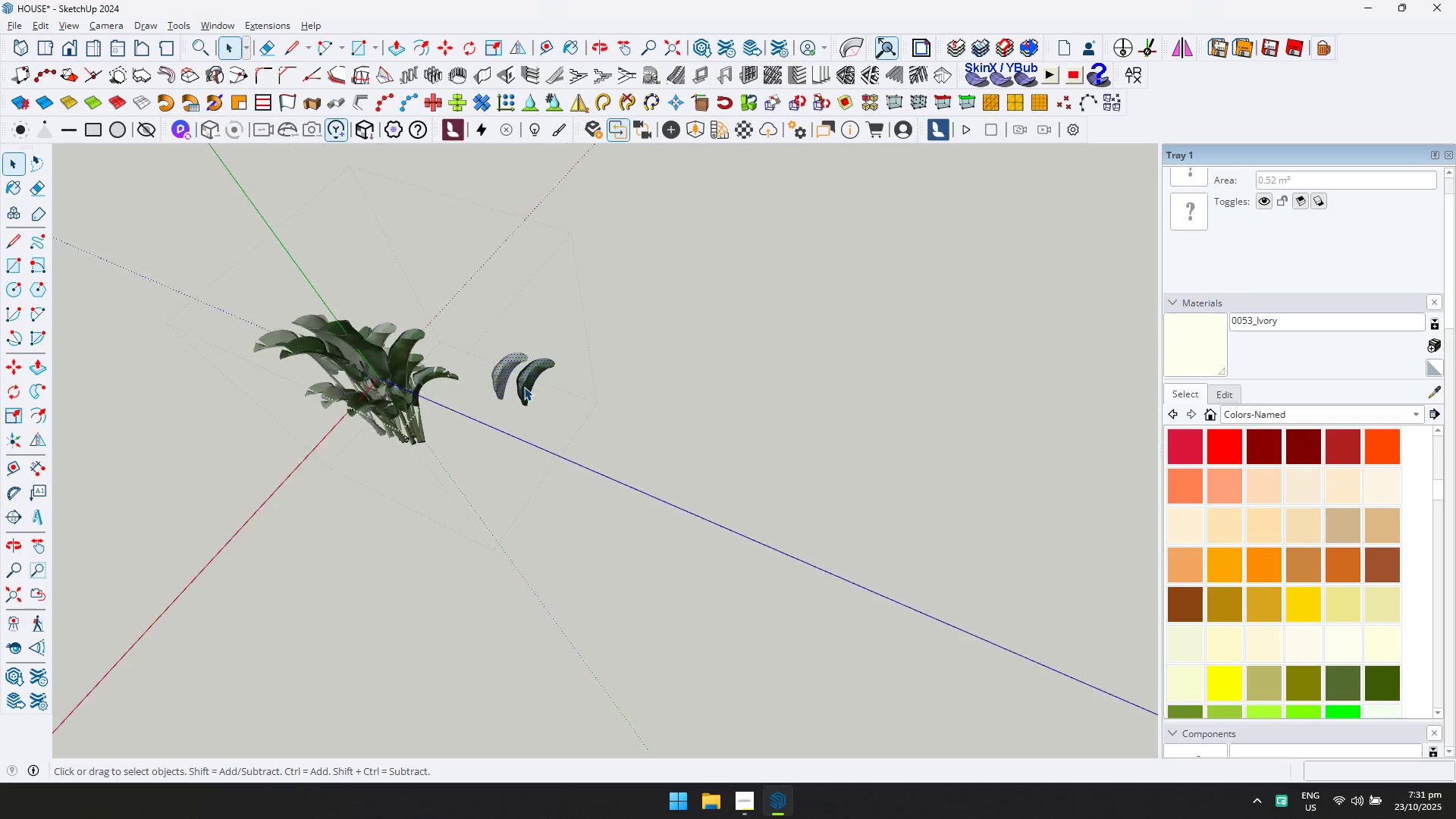 
key(Escape)
 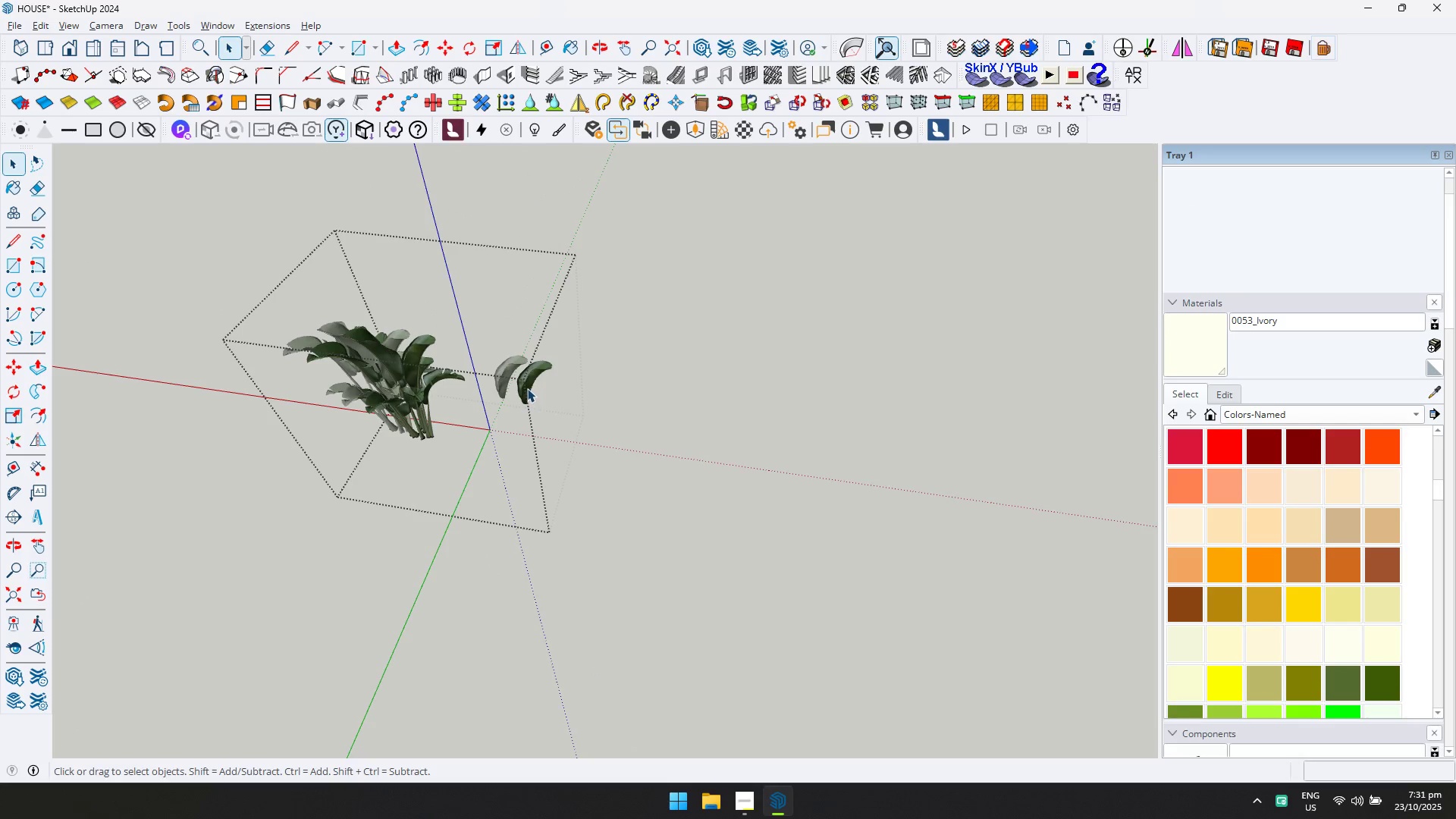 
key(Control+Z)
 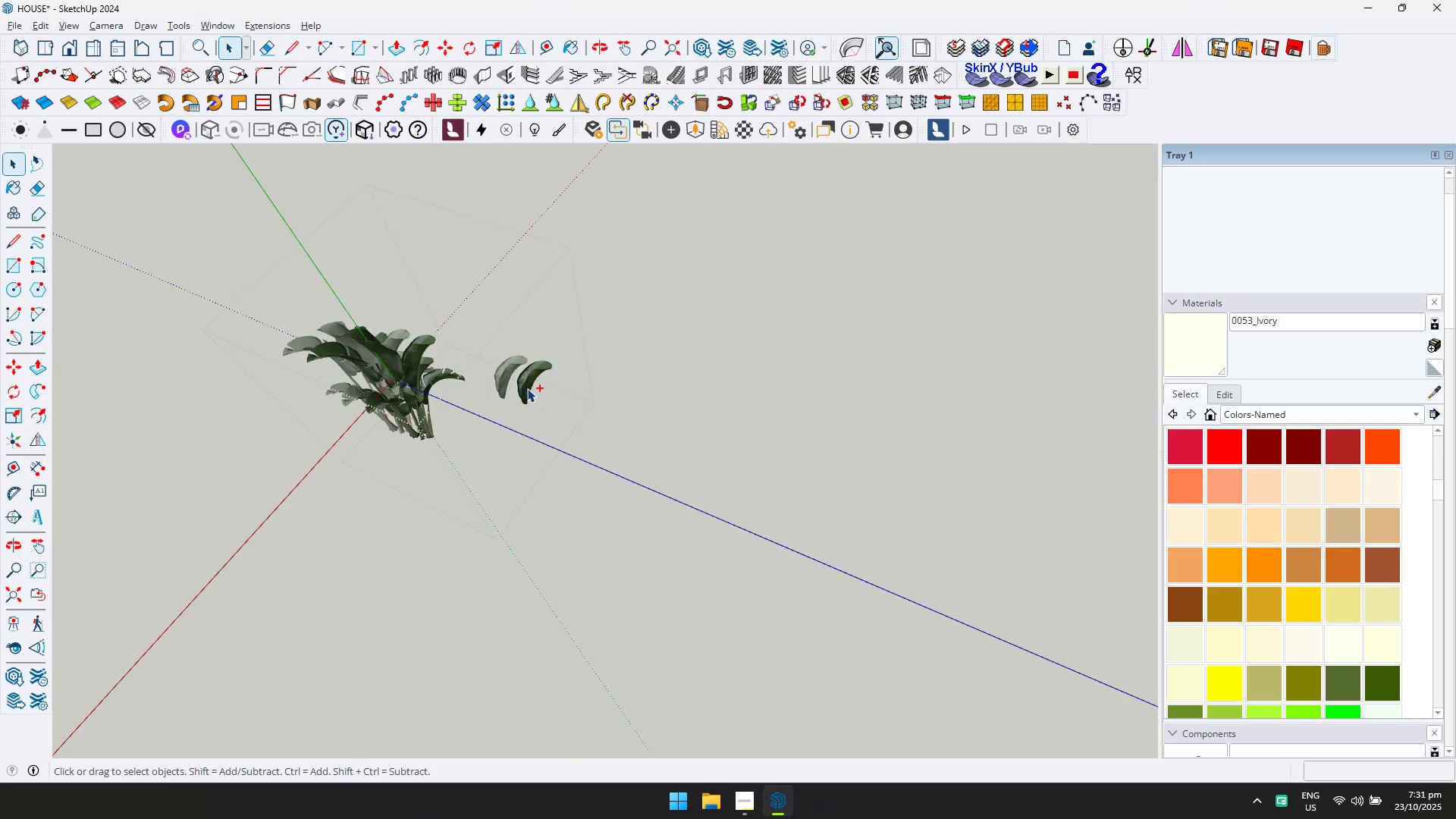 
key(Control+Z)
 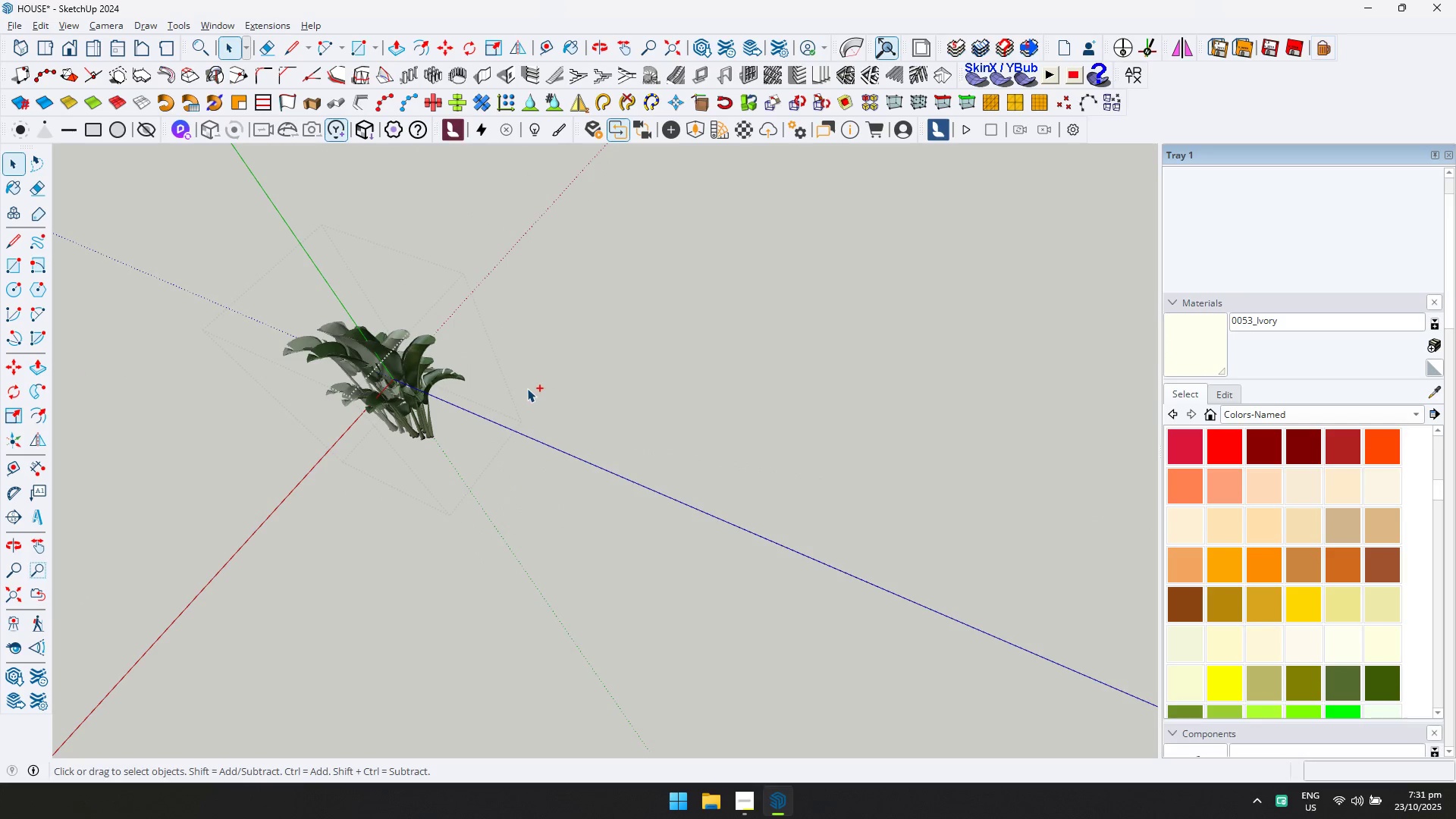 
key(Escape)
 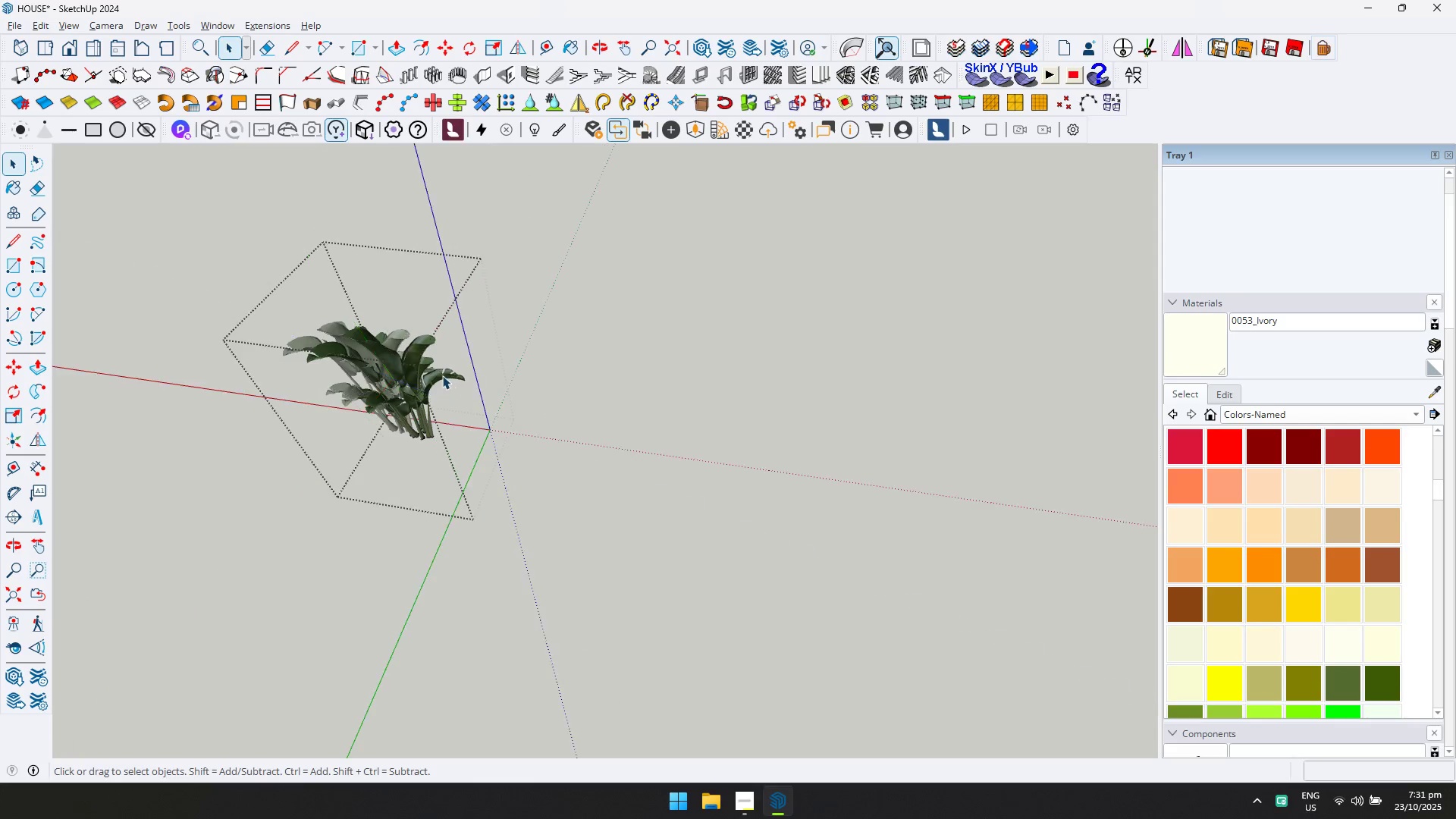 
double_click([441, 375])
 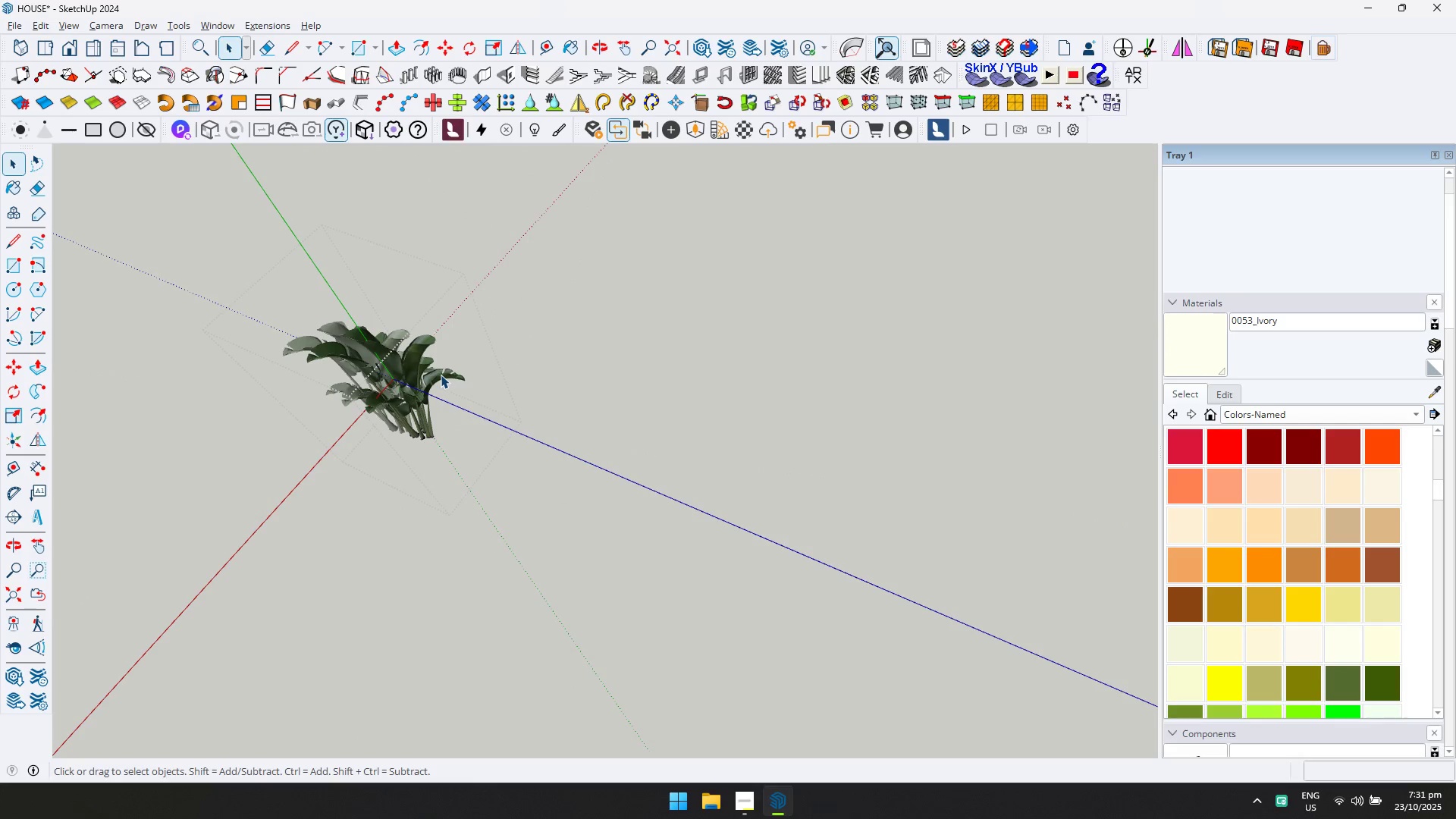 
left_click([441, 375])
 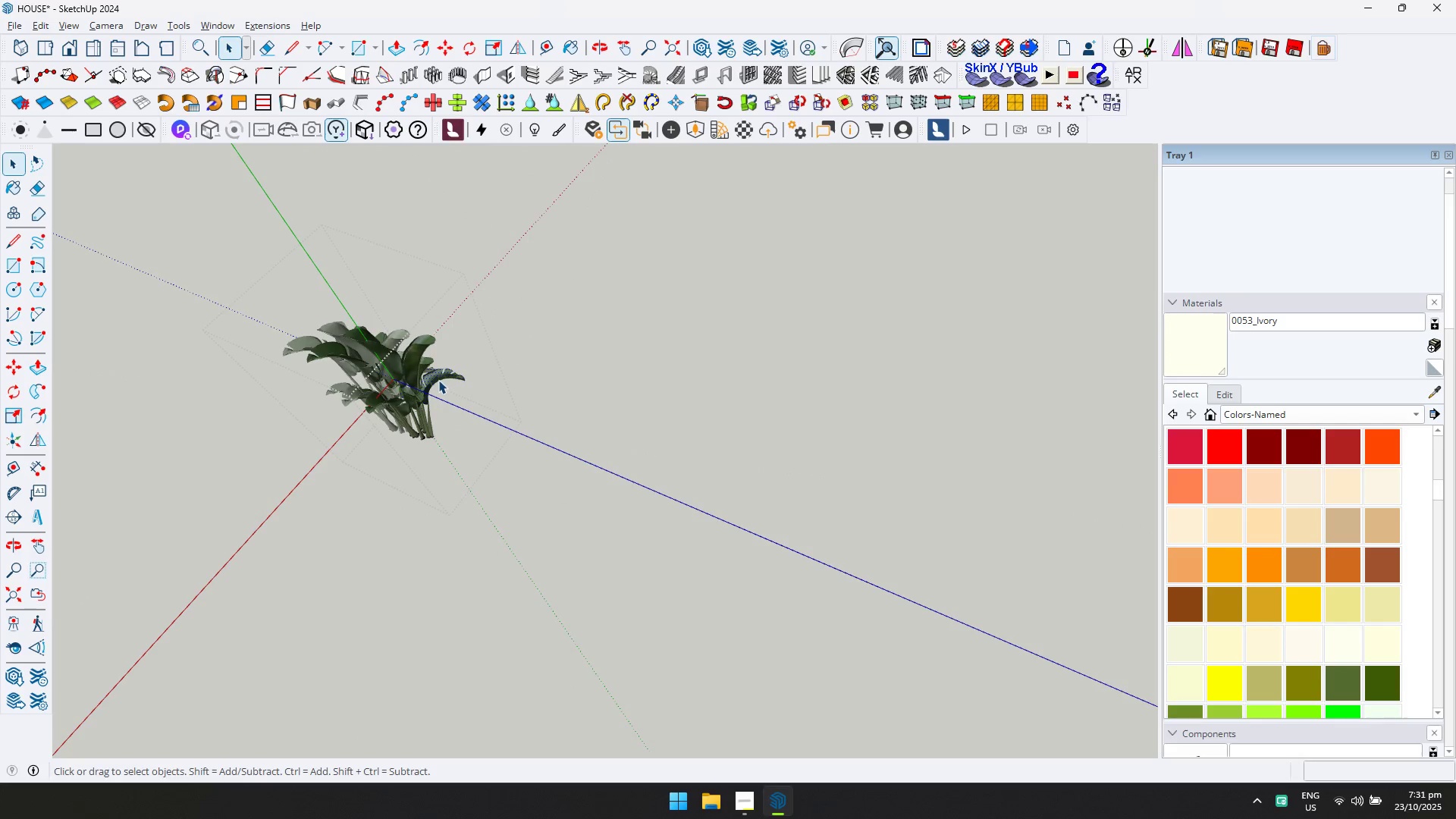 
key(Escape)
 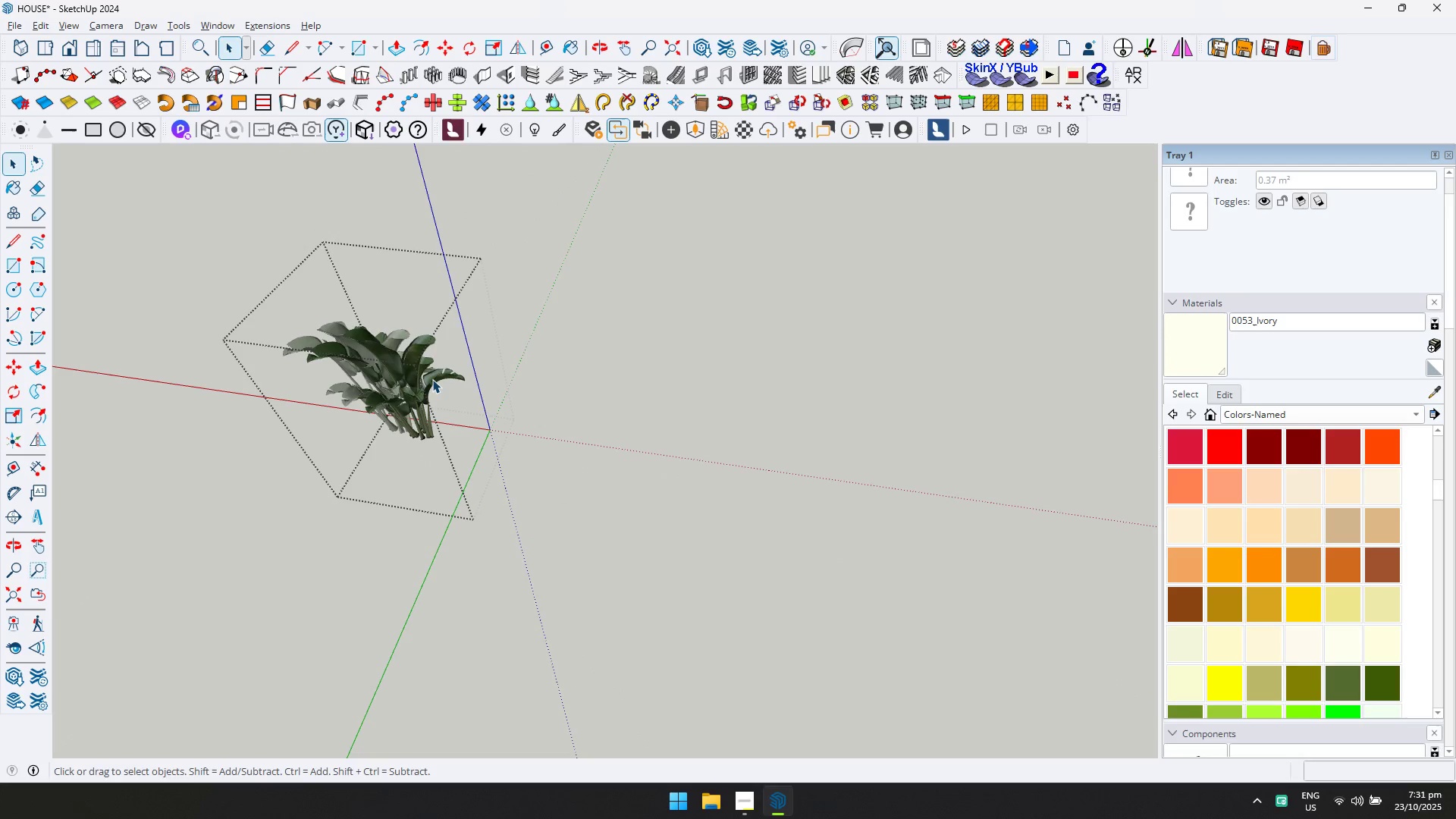 
left_click([432, 378])
 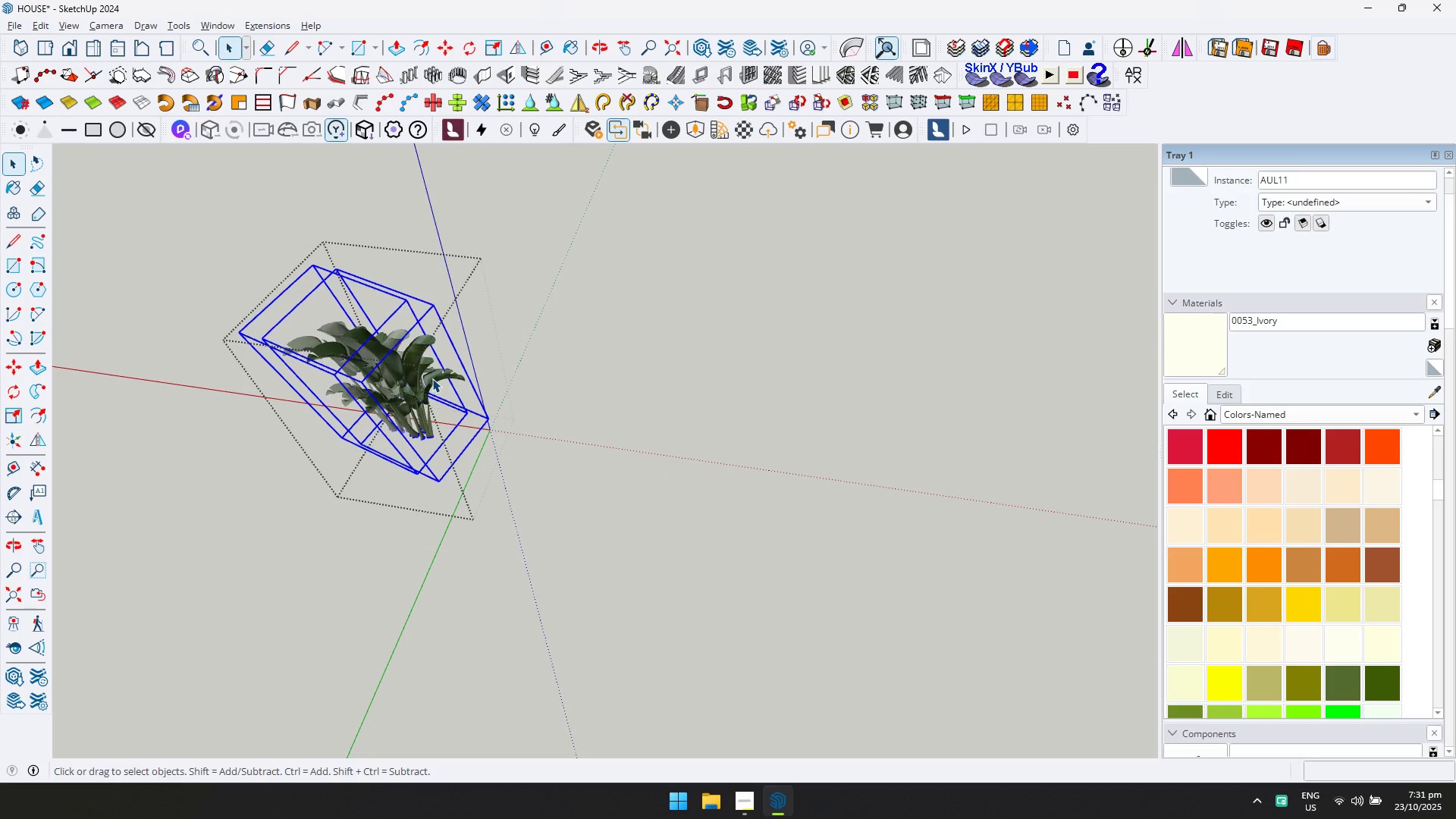 
key(M)
 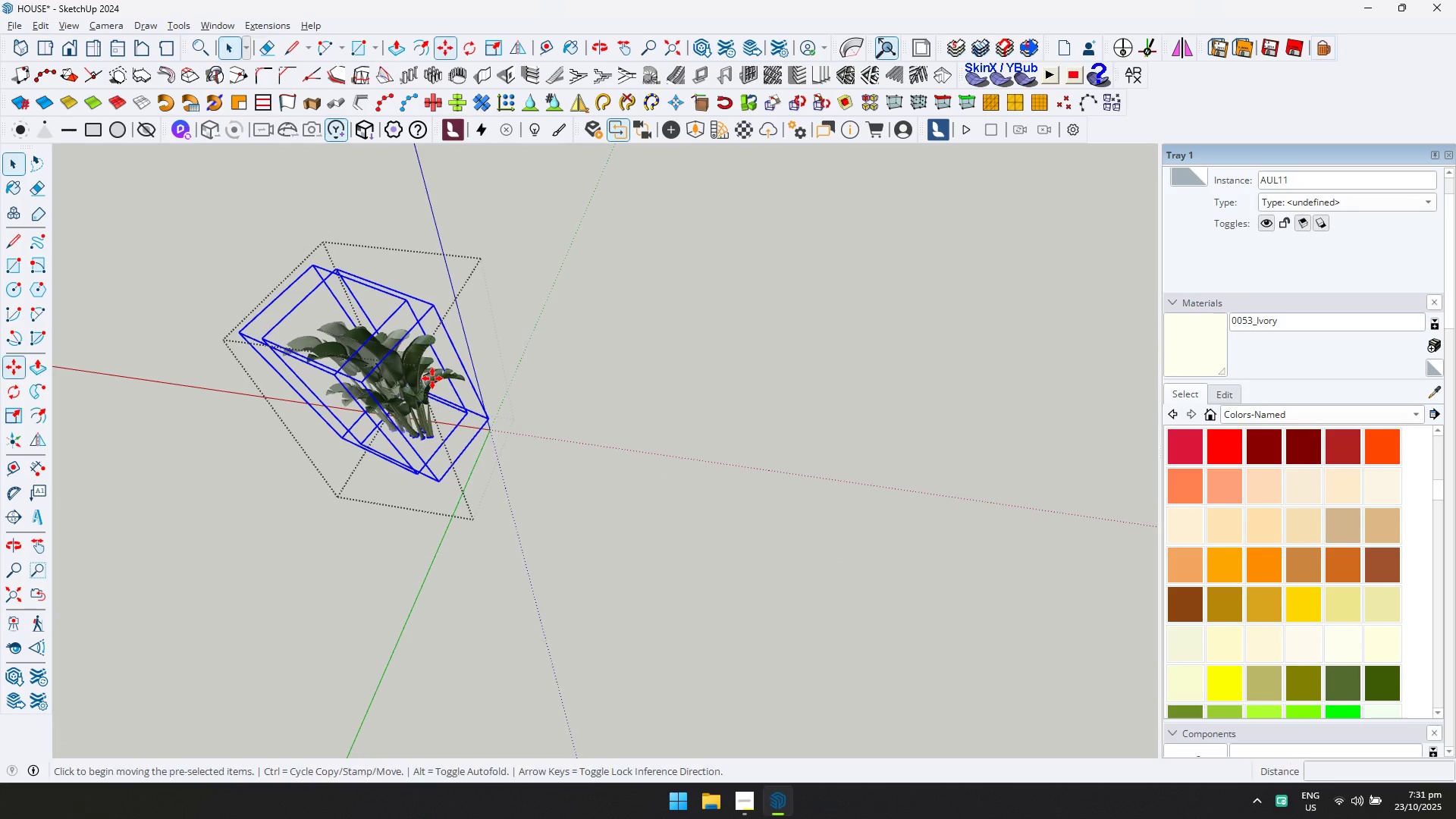 
left_click([432, 378])
 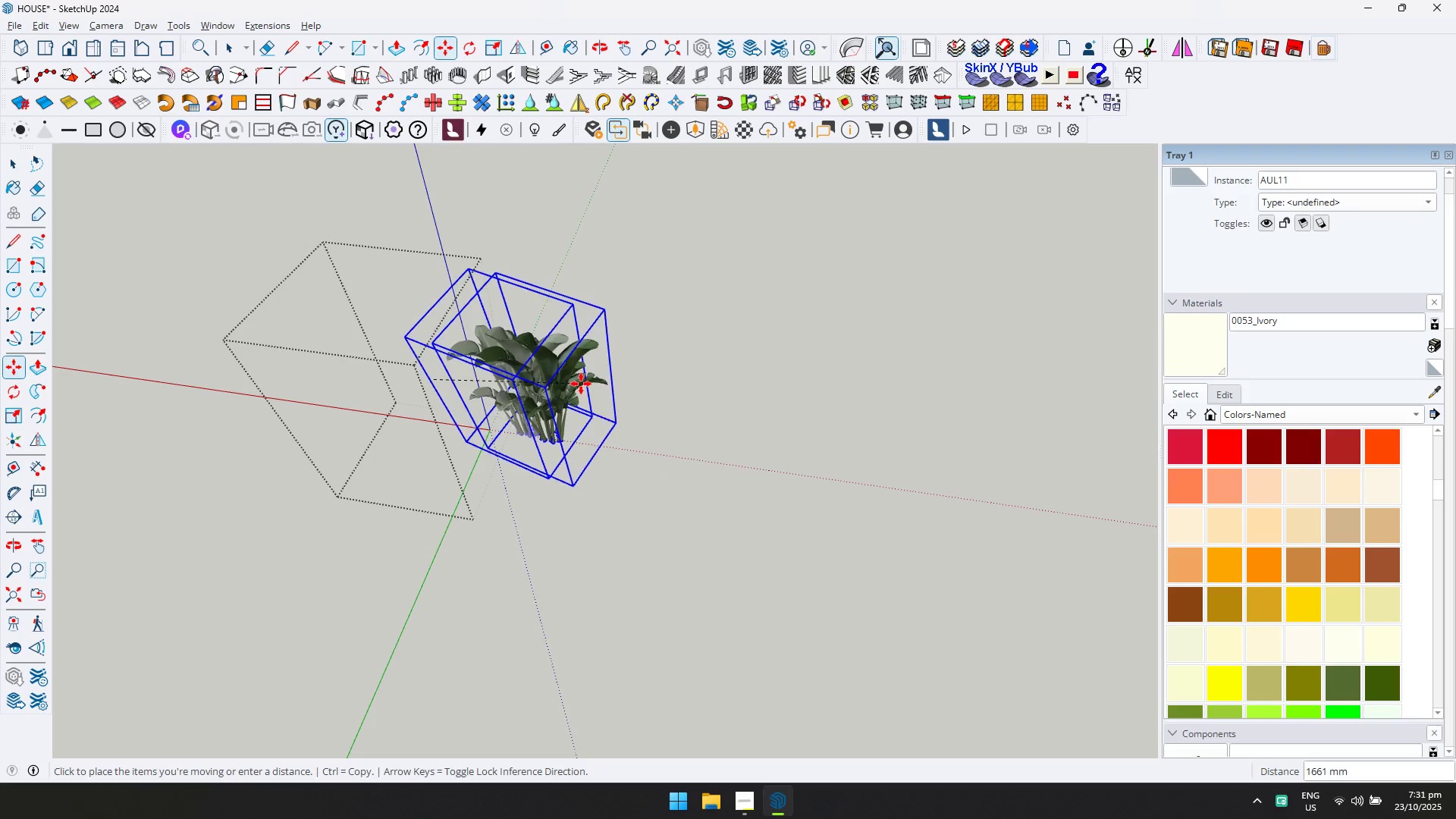 
key(Control+ControlLeft)
 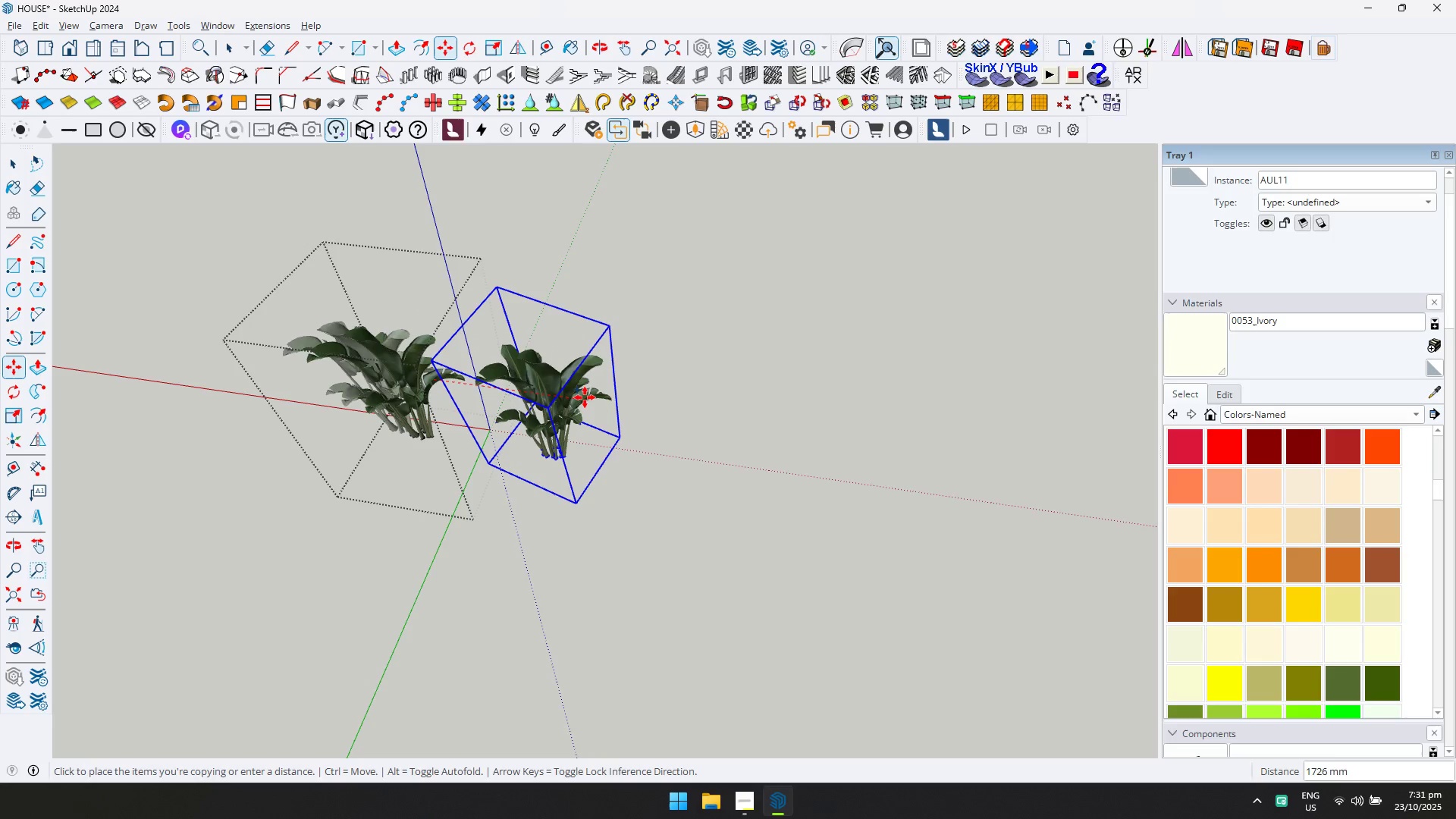 
key(D)
 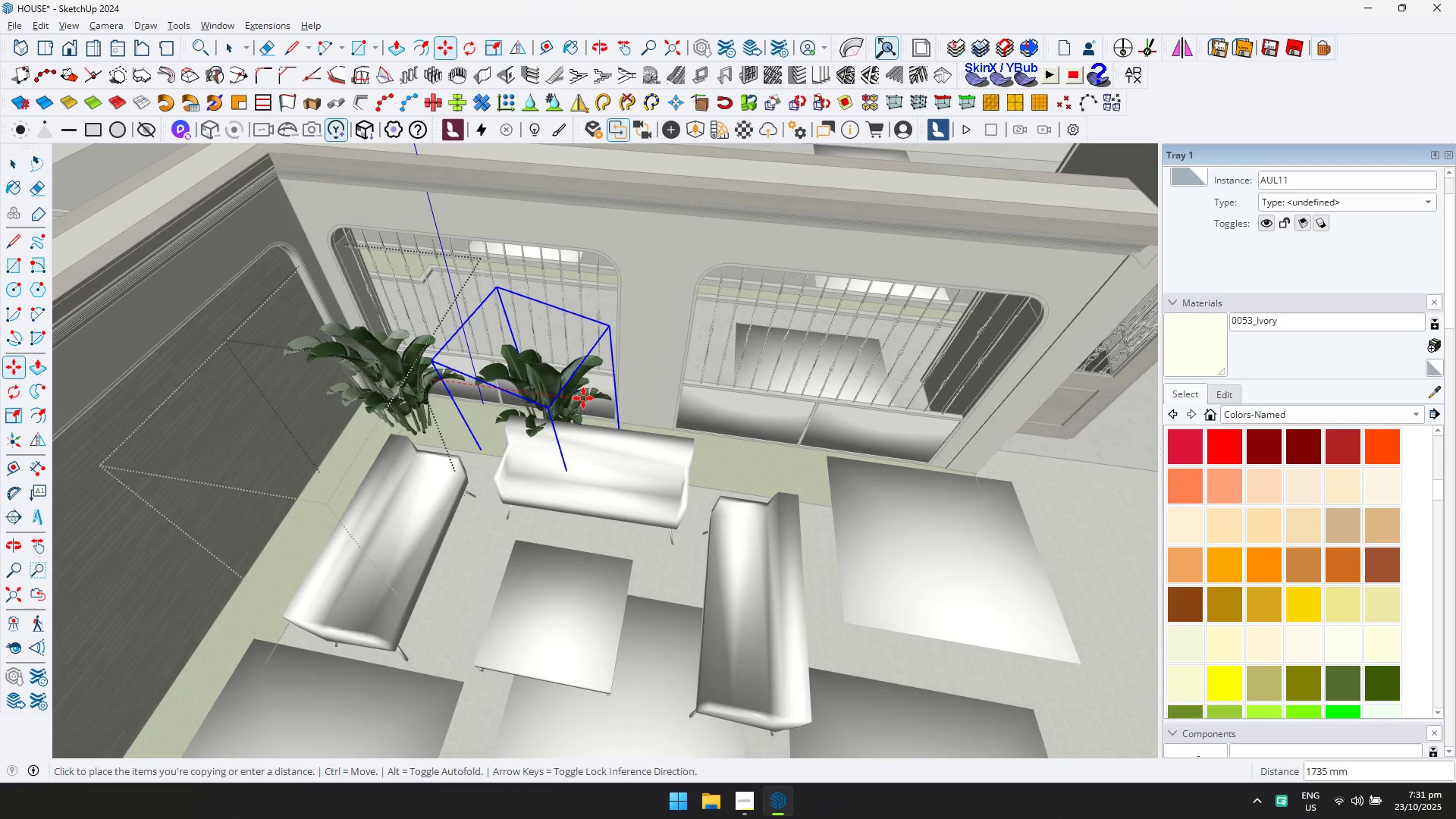 
key(Escape)